 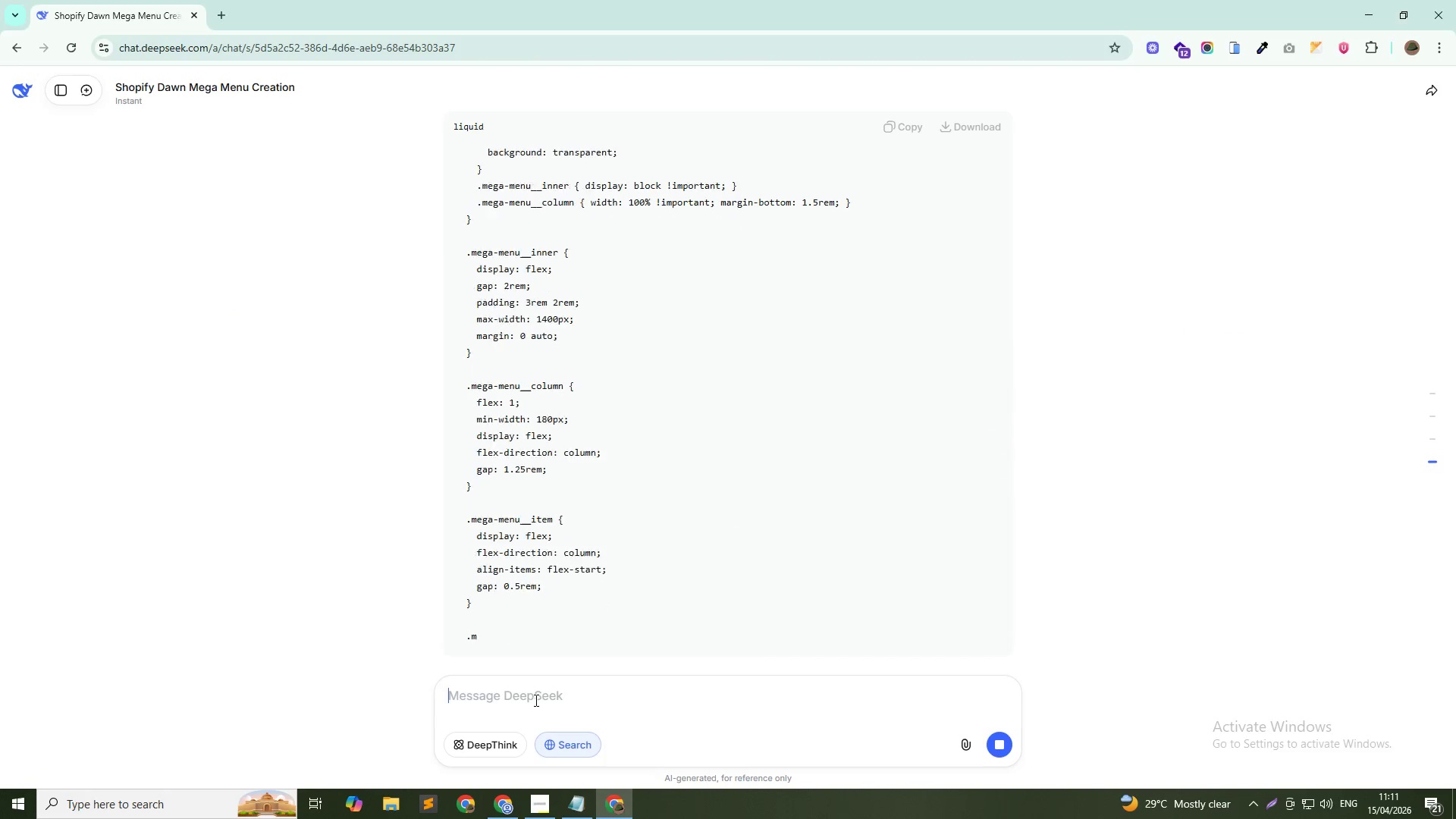 
scroll: coordinate [767, 419], scroll_direction: up, amount: 55.0
 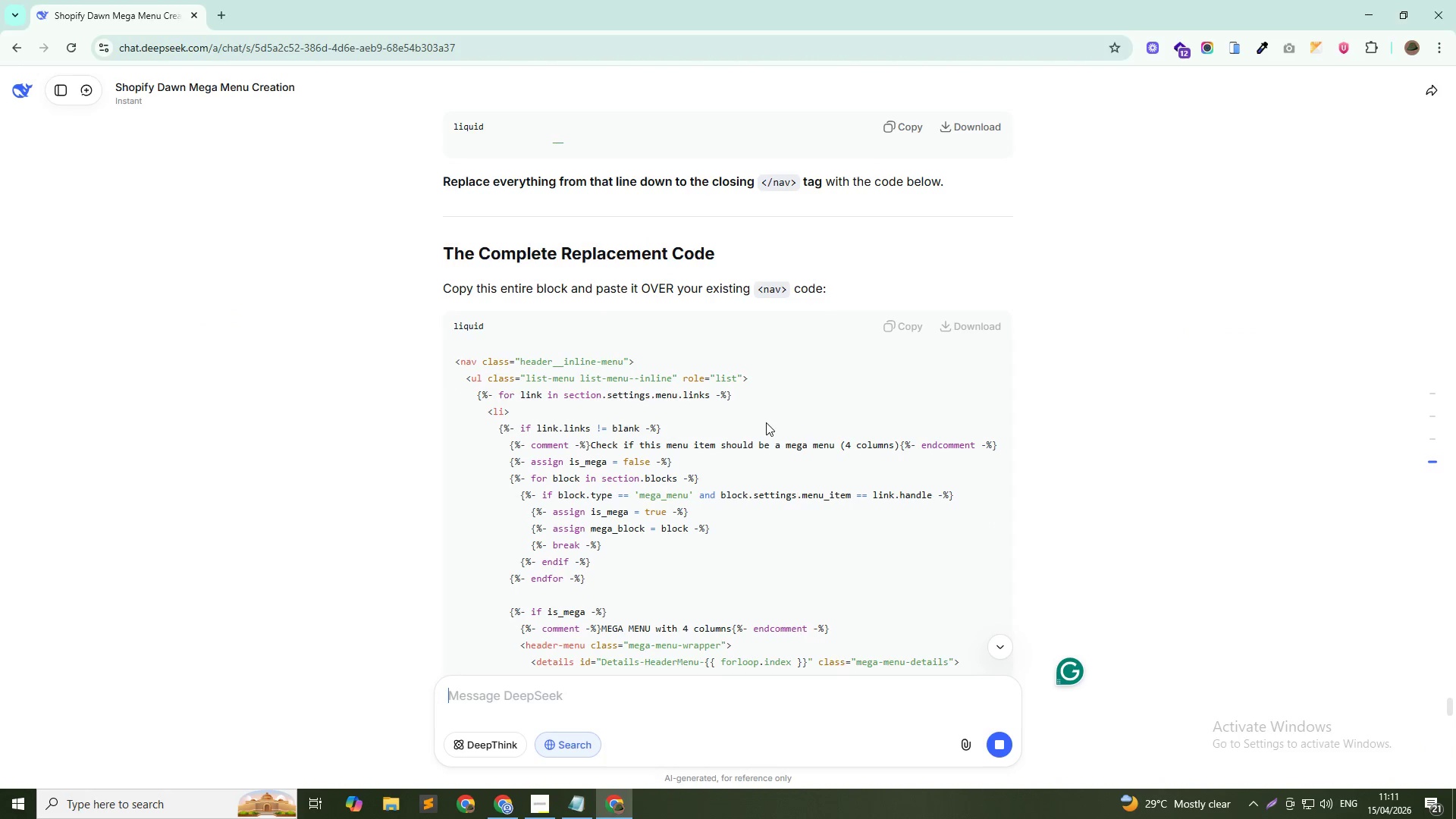 
scroll: coordinate [765, 429], scroll_direction: down, amount: 62.0
 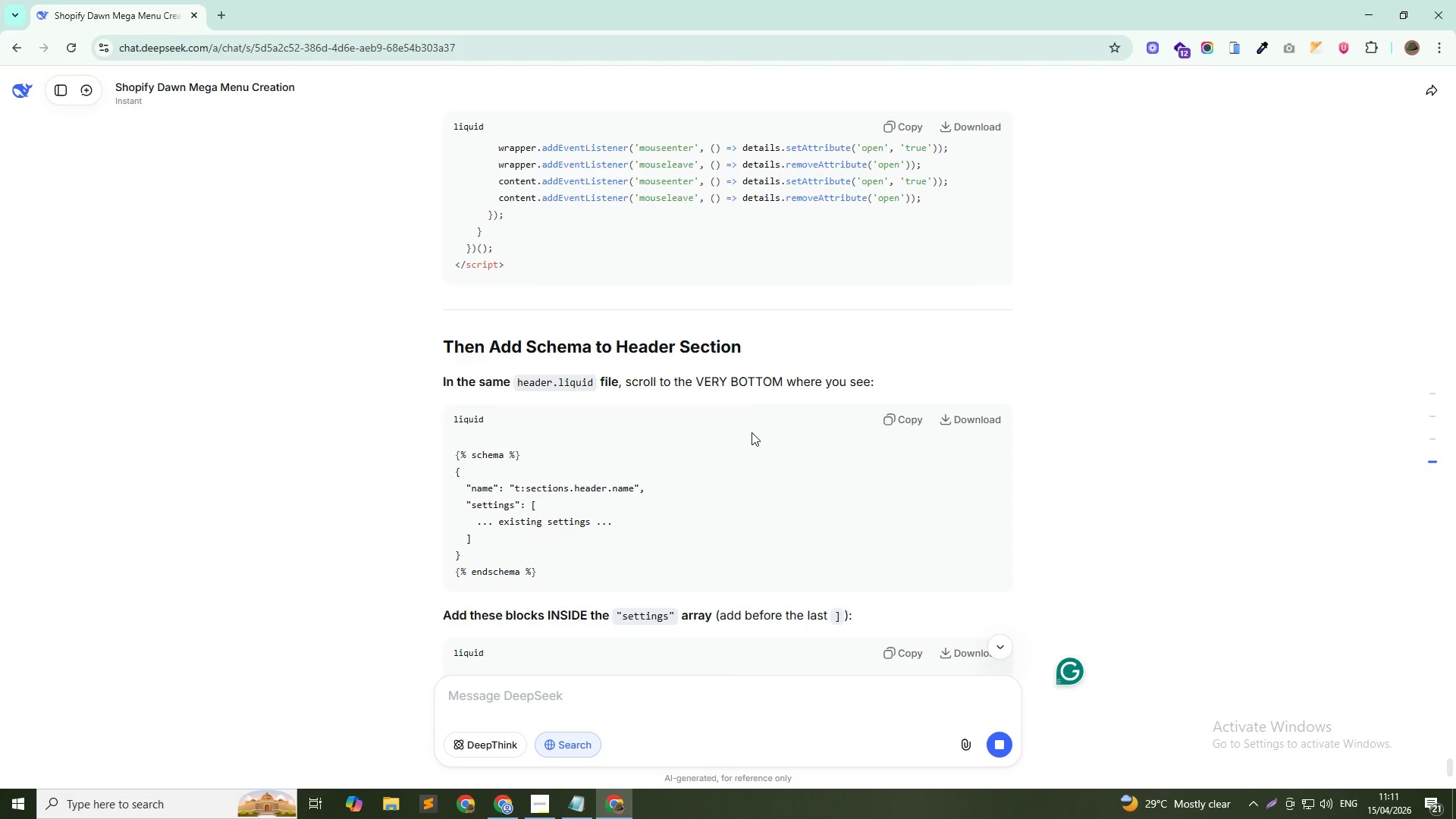 
scroll: coordinate [752, 432], scroll_direction: up, amount: 1.0
 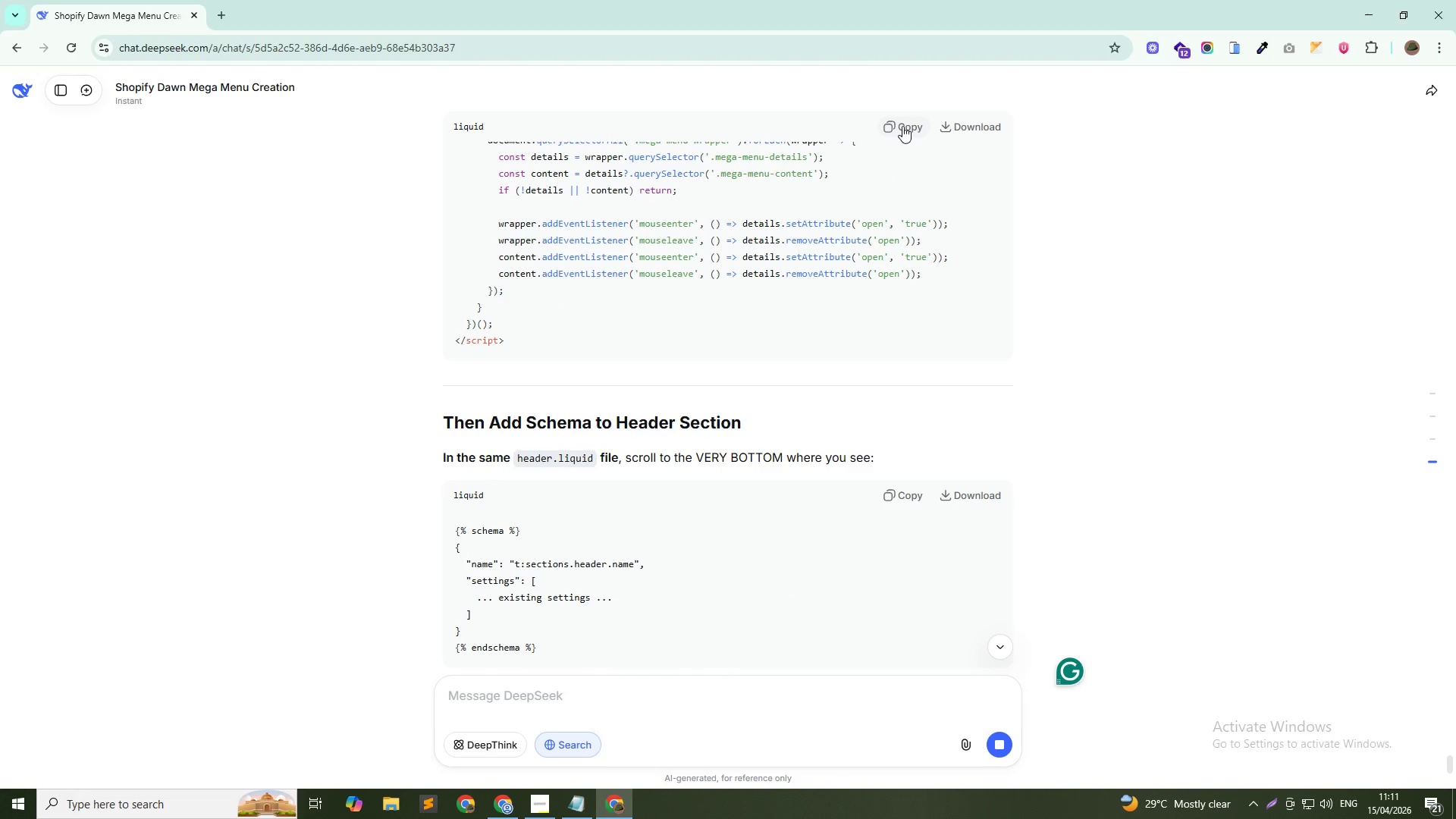 
left_click([902, 124])
 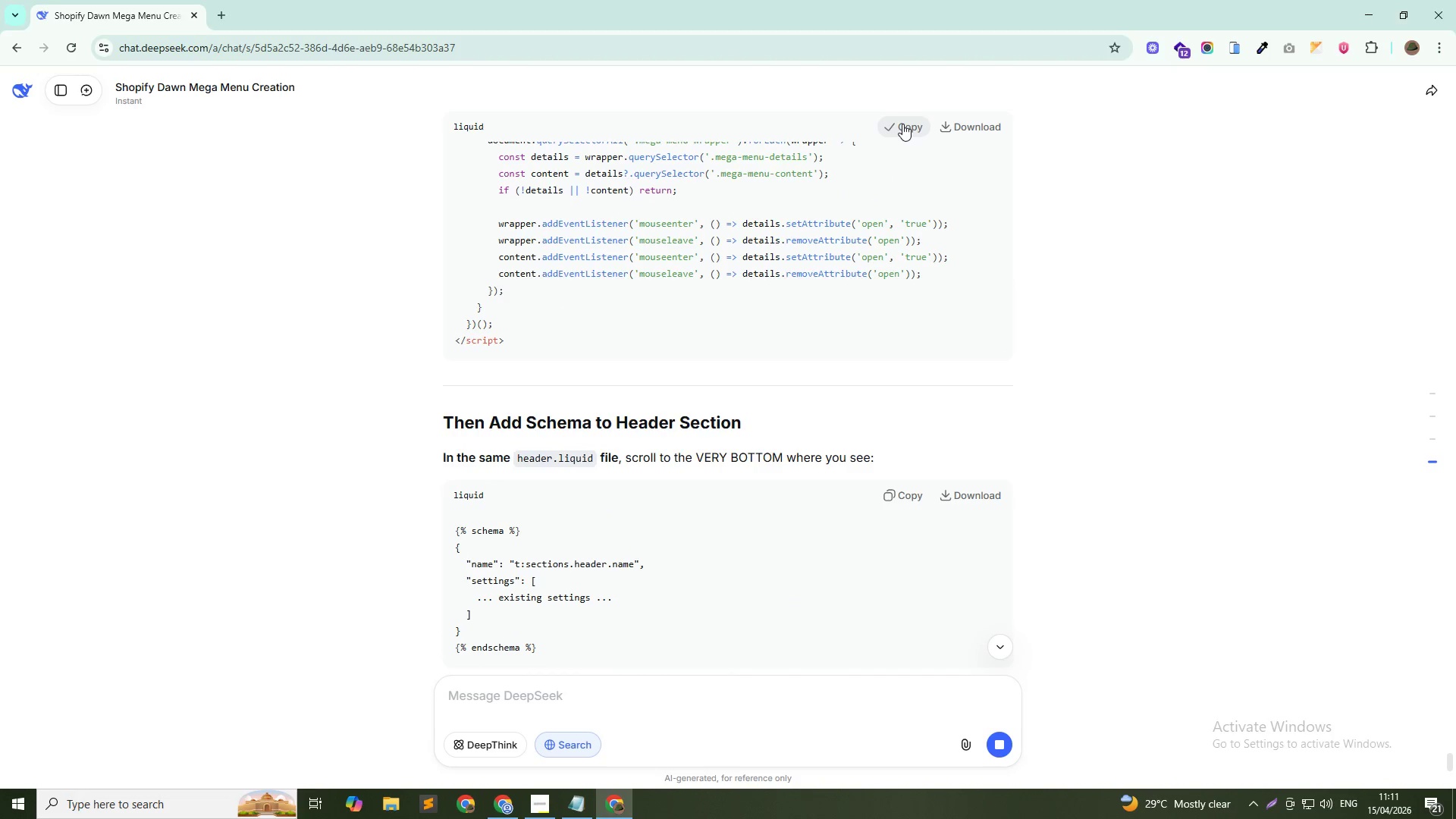 
key(Alt+Tab)